 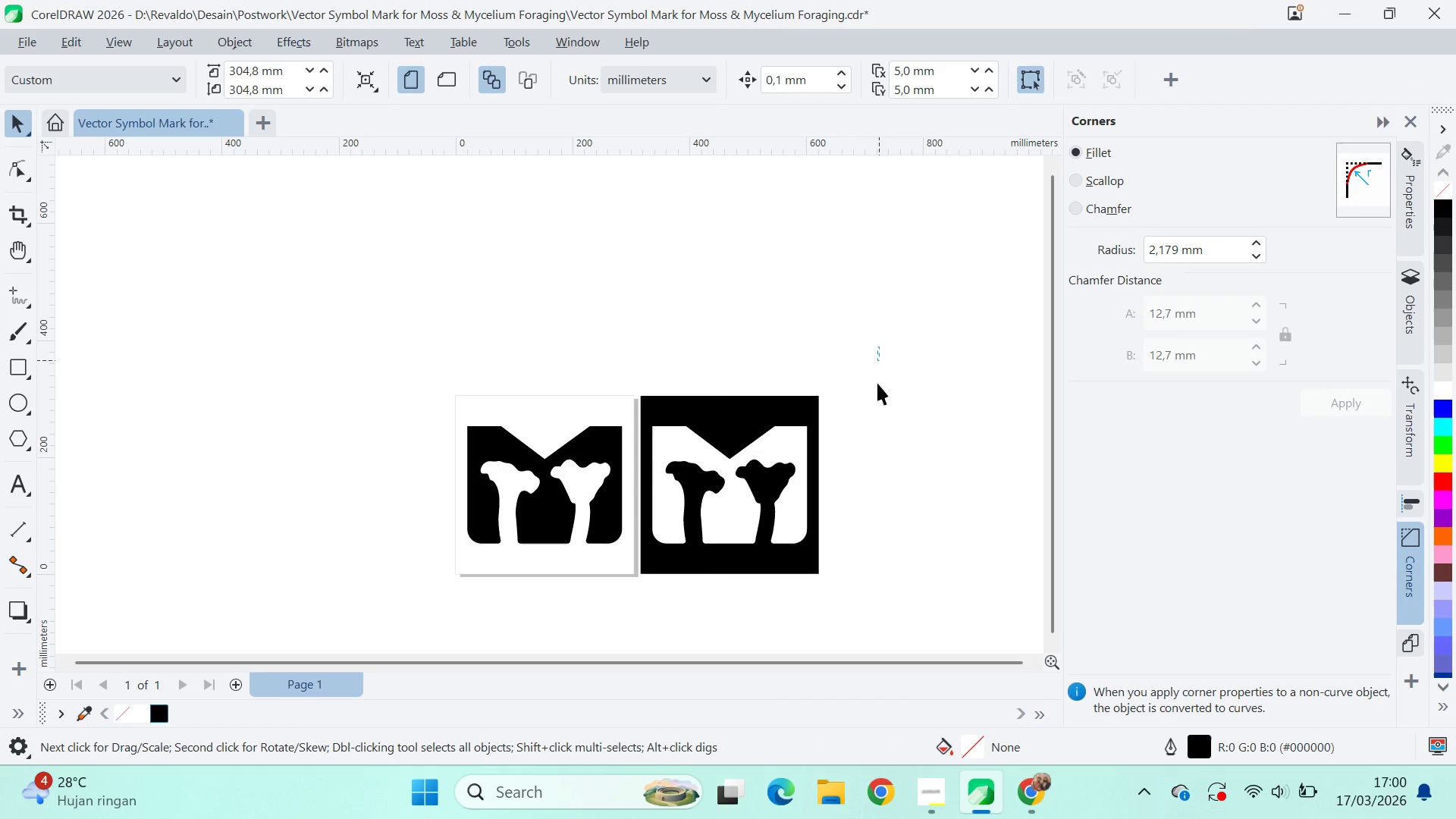 
left_click_drag(start_coordinate=[877, 347], to_coordinate=[630, 603])
 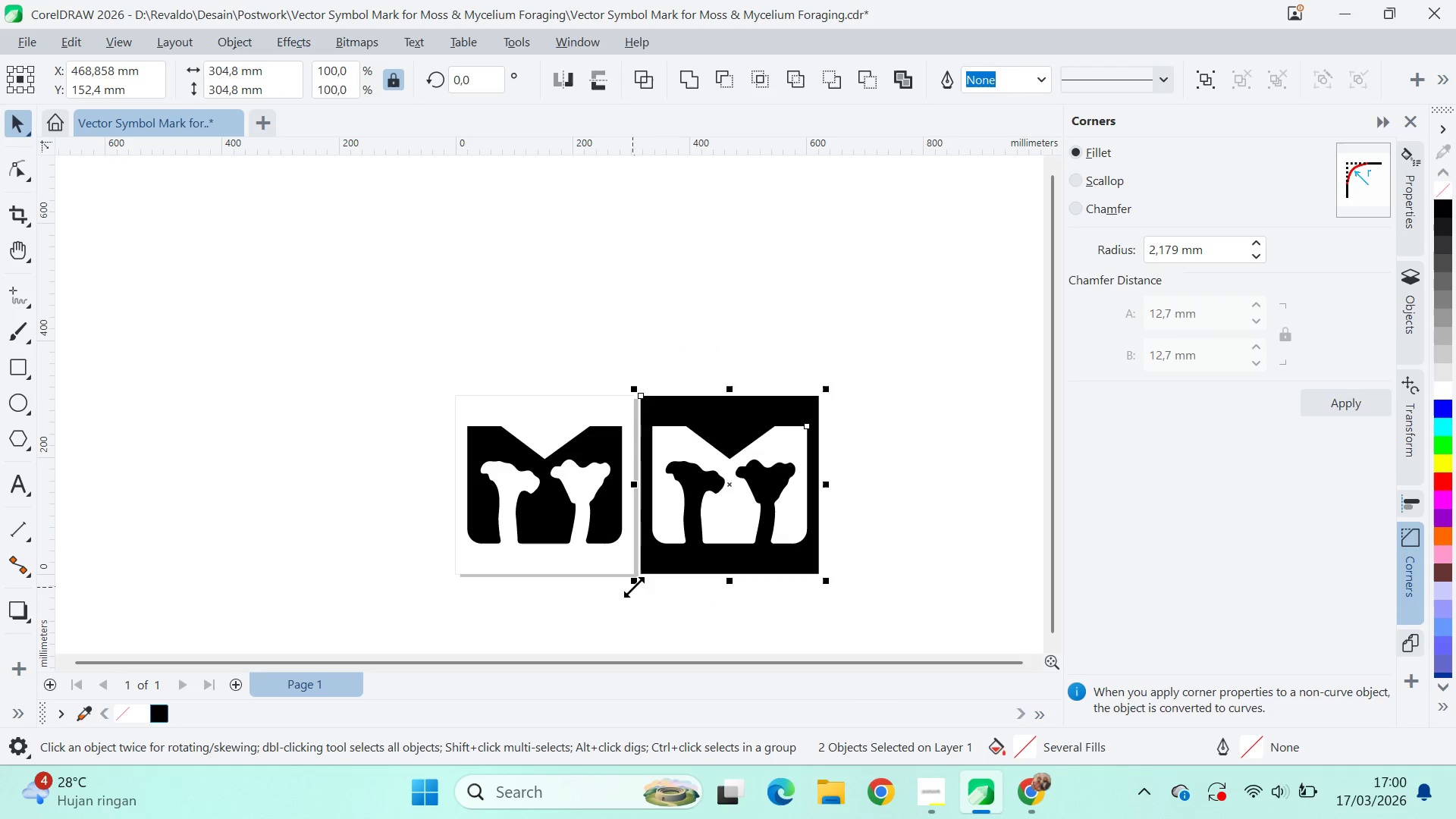 
key(Delete)
 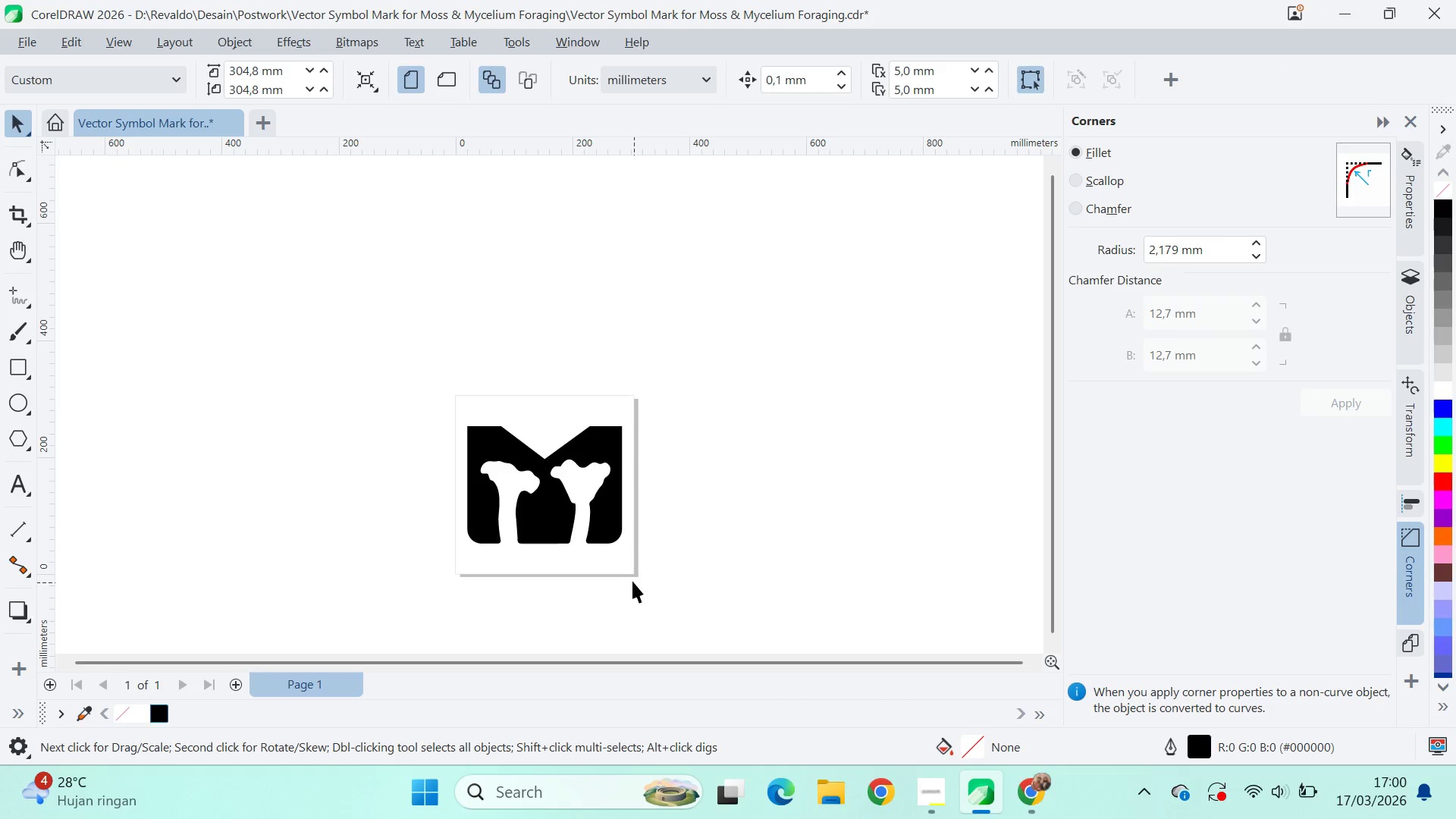 
left_click_drag(start_coordinate=[632, 579], to_coordinate=[640, 585])
 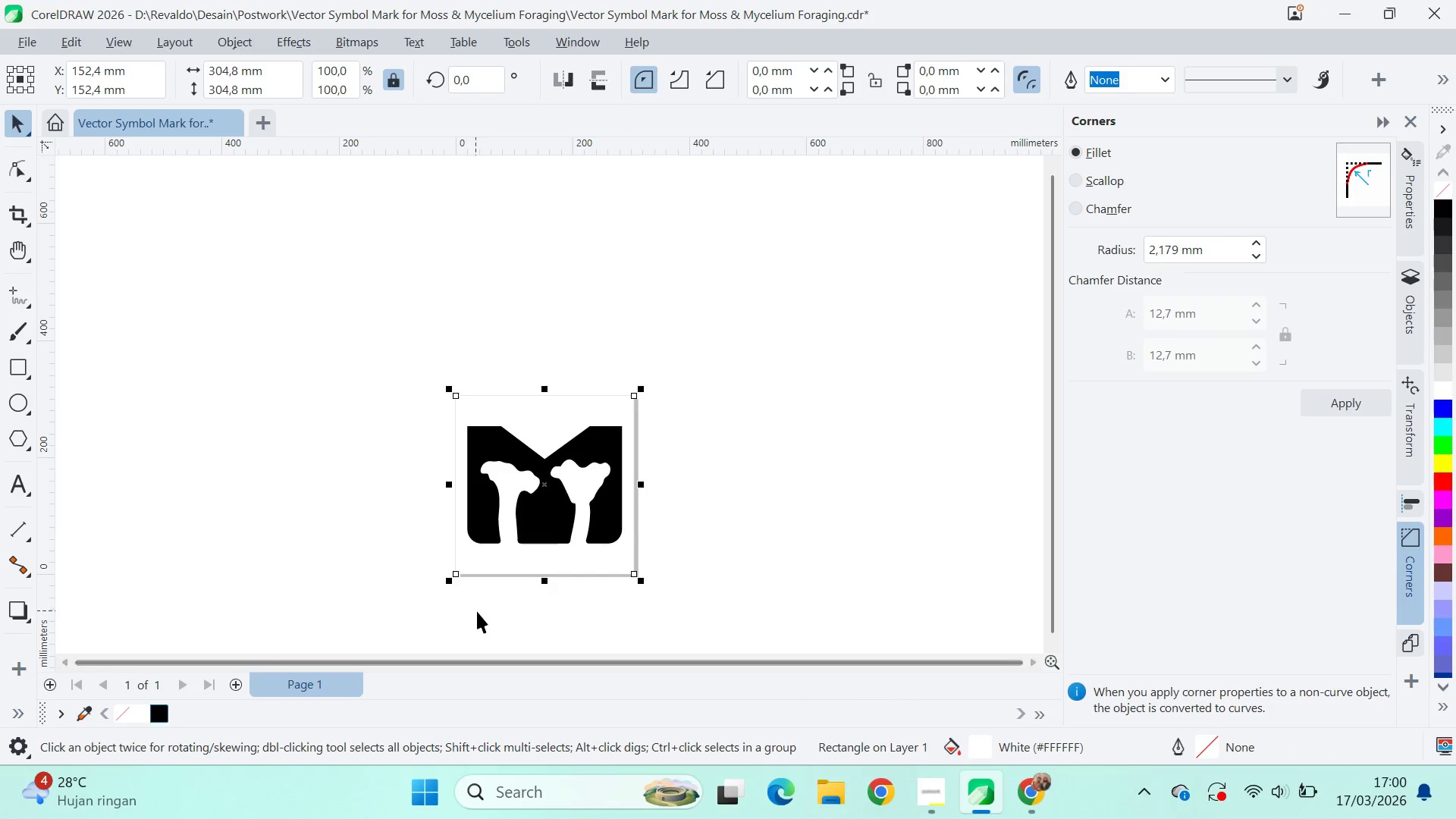 
key(Control+ControlLeft)
 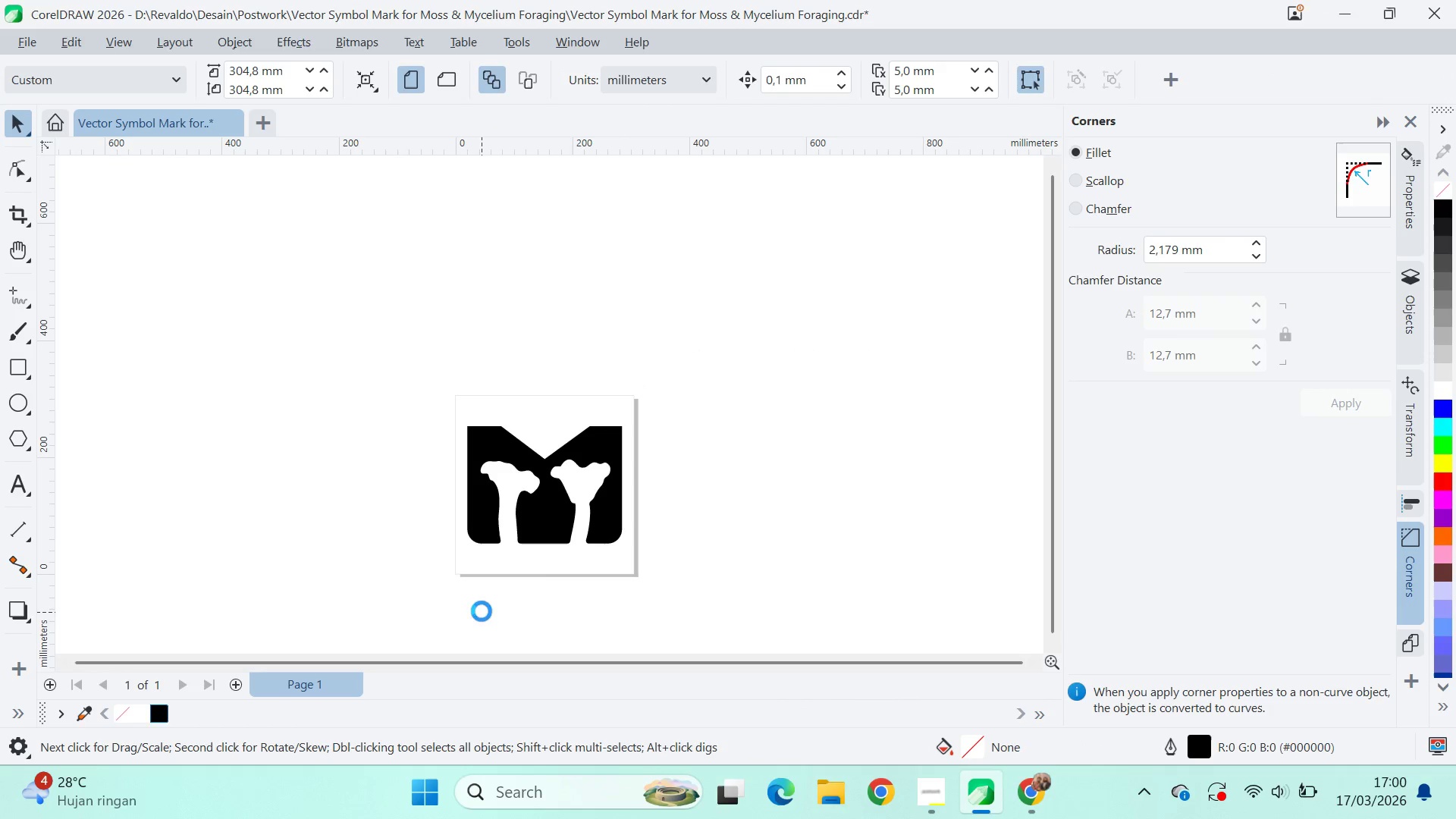 
key(Control+S)
 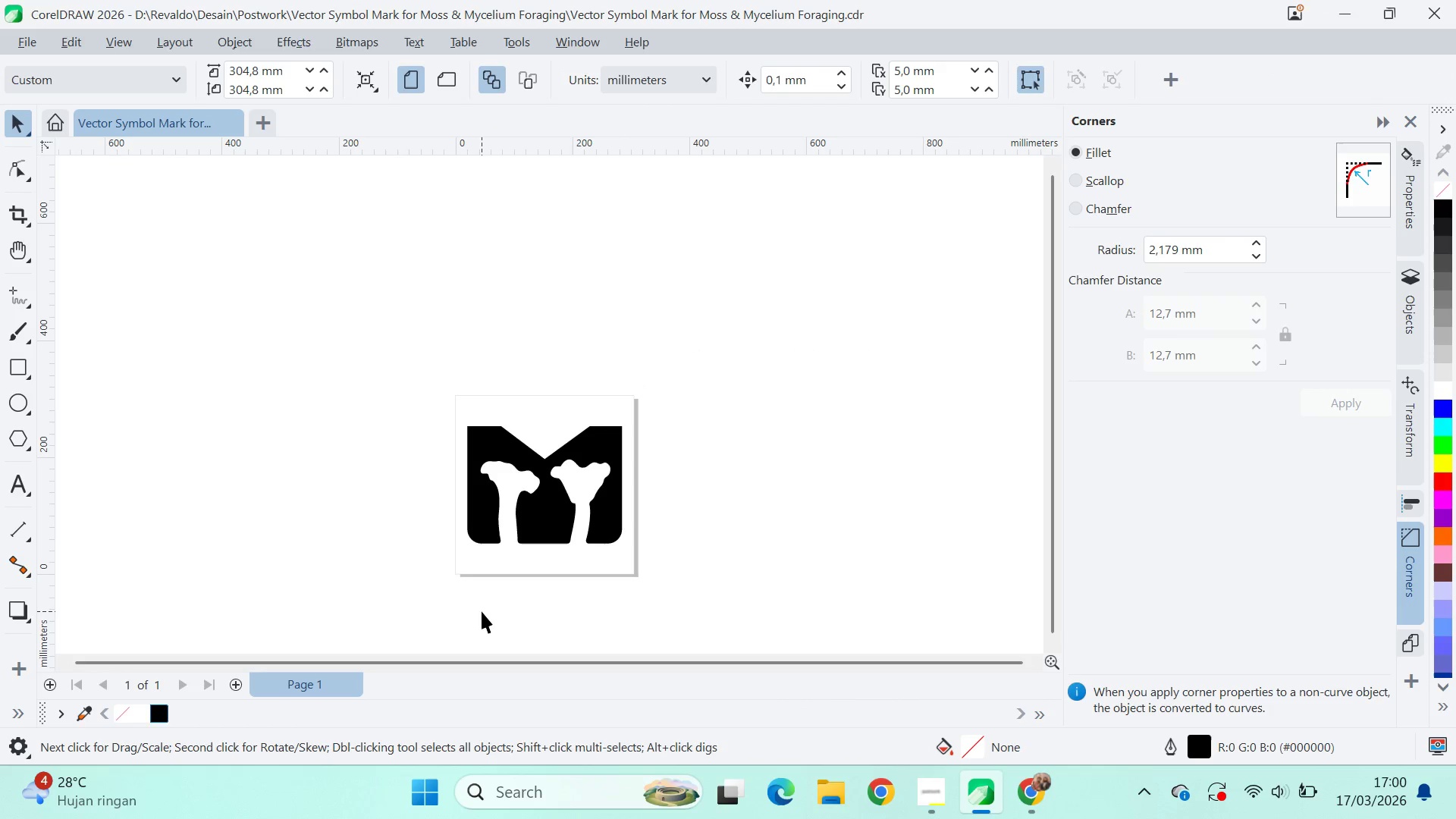 
key(Alt+Tab)
 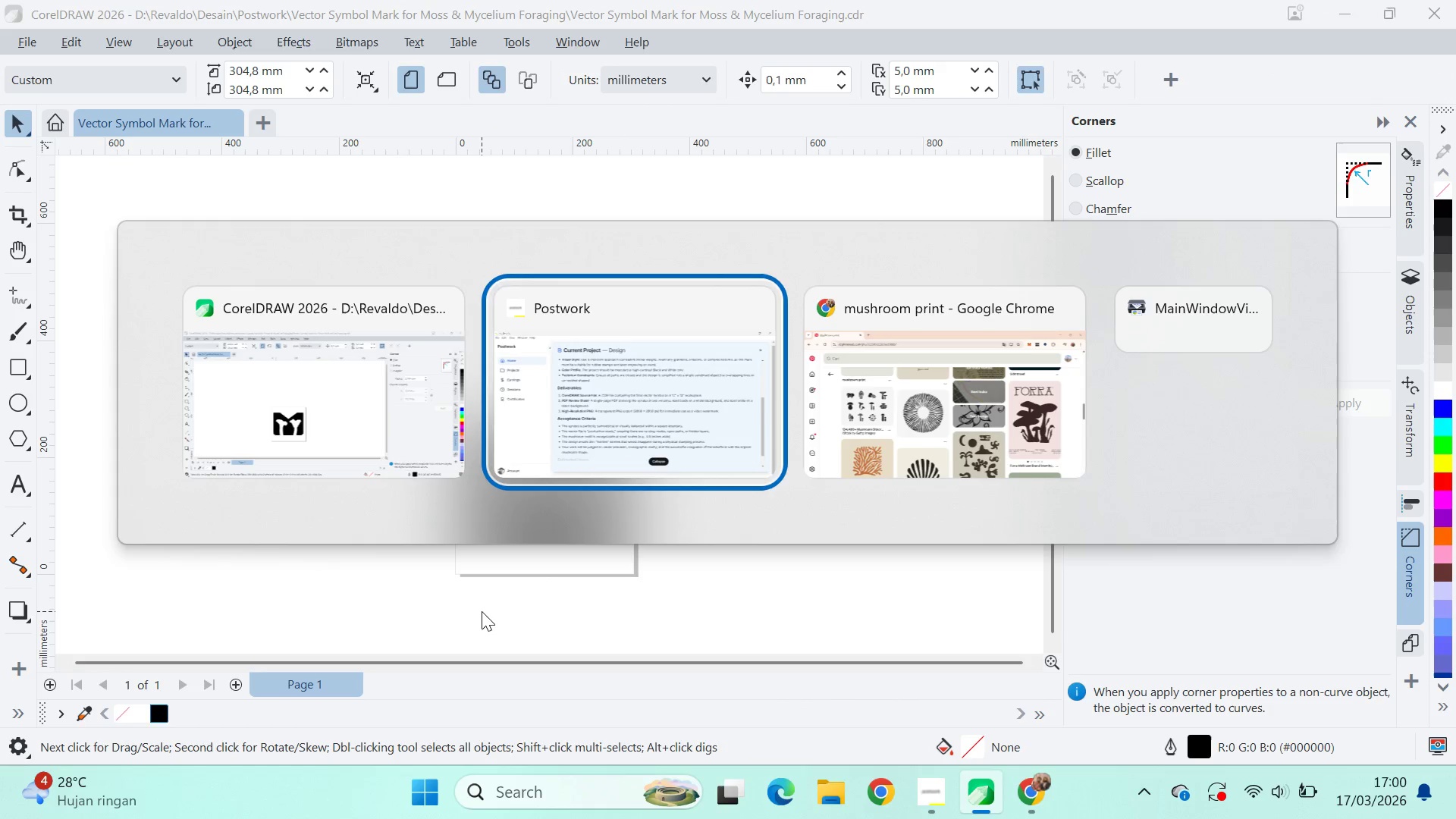 
key(Alt+Tab)
 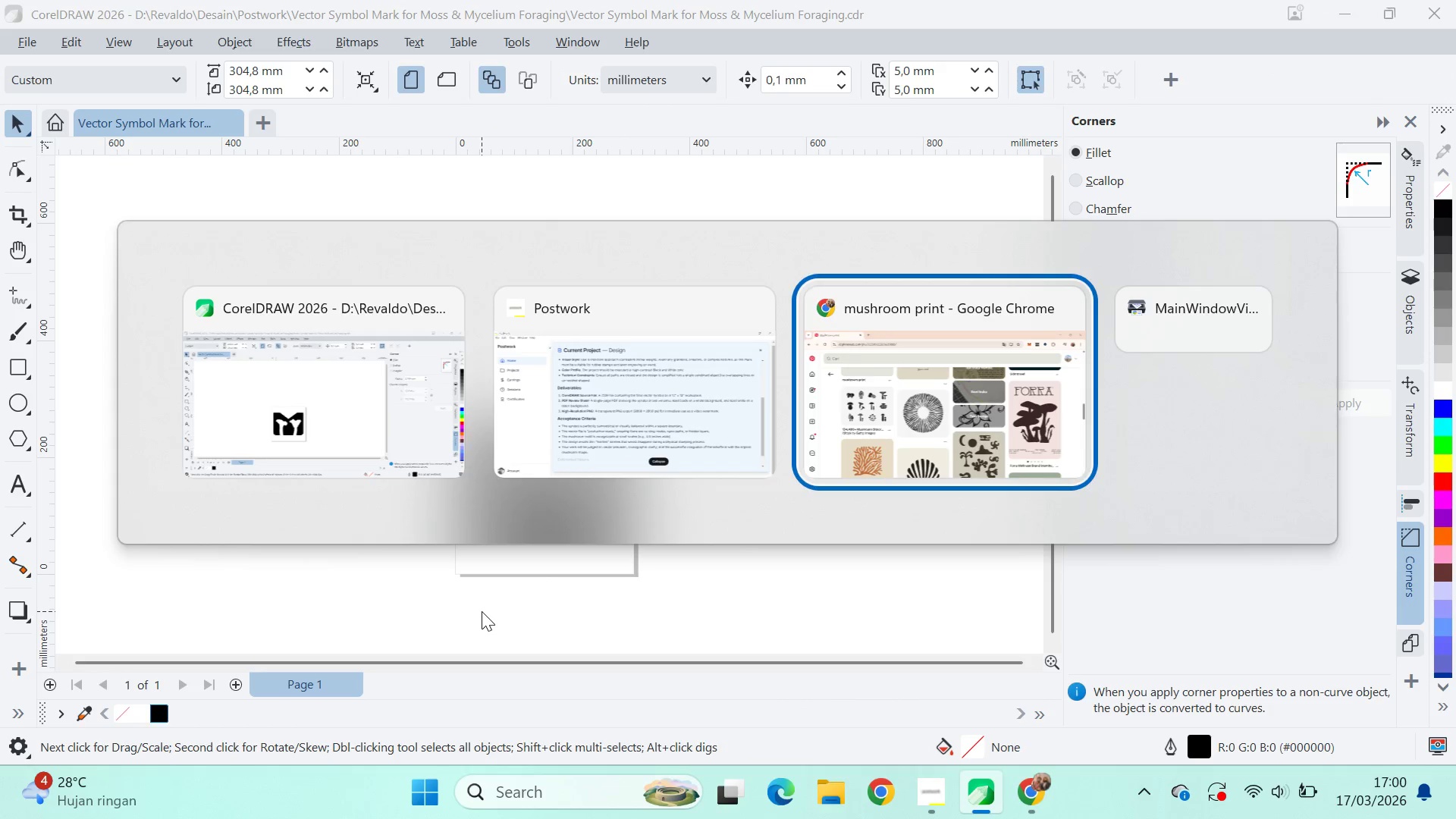 
key(Alt+Tab)
 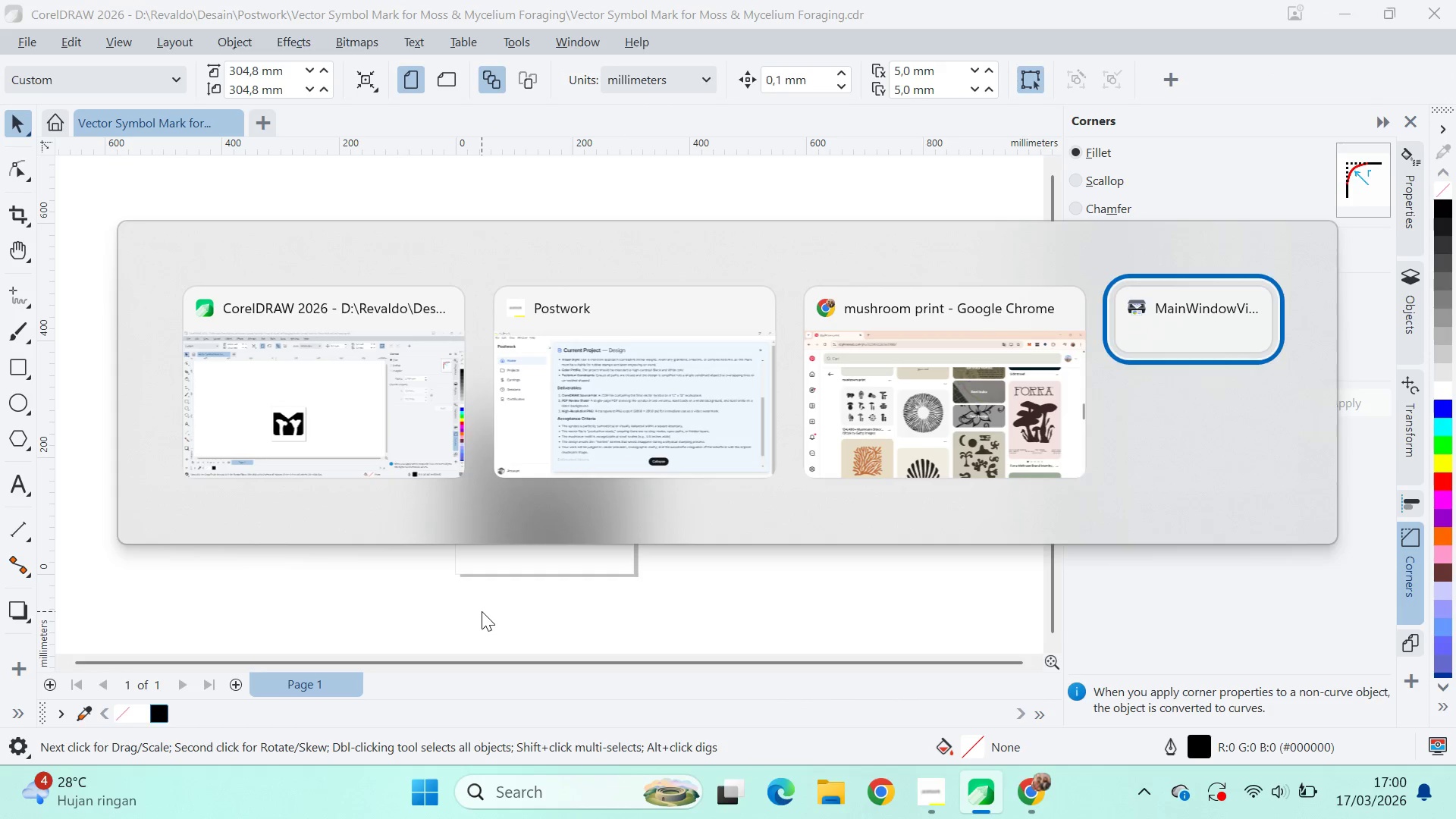 
key(Alt+Tab)
 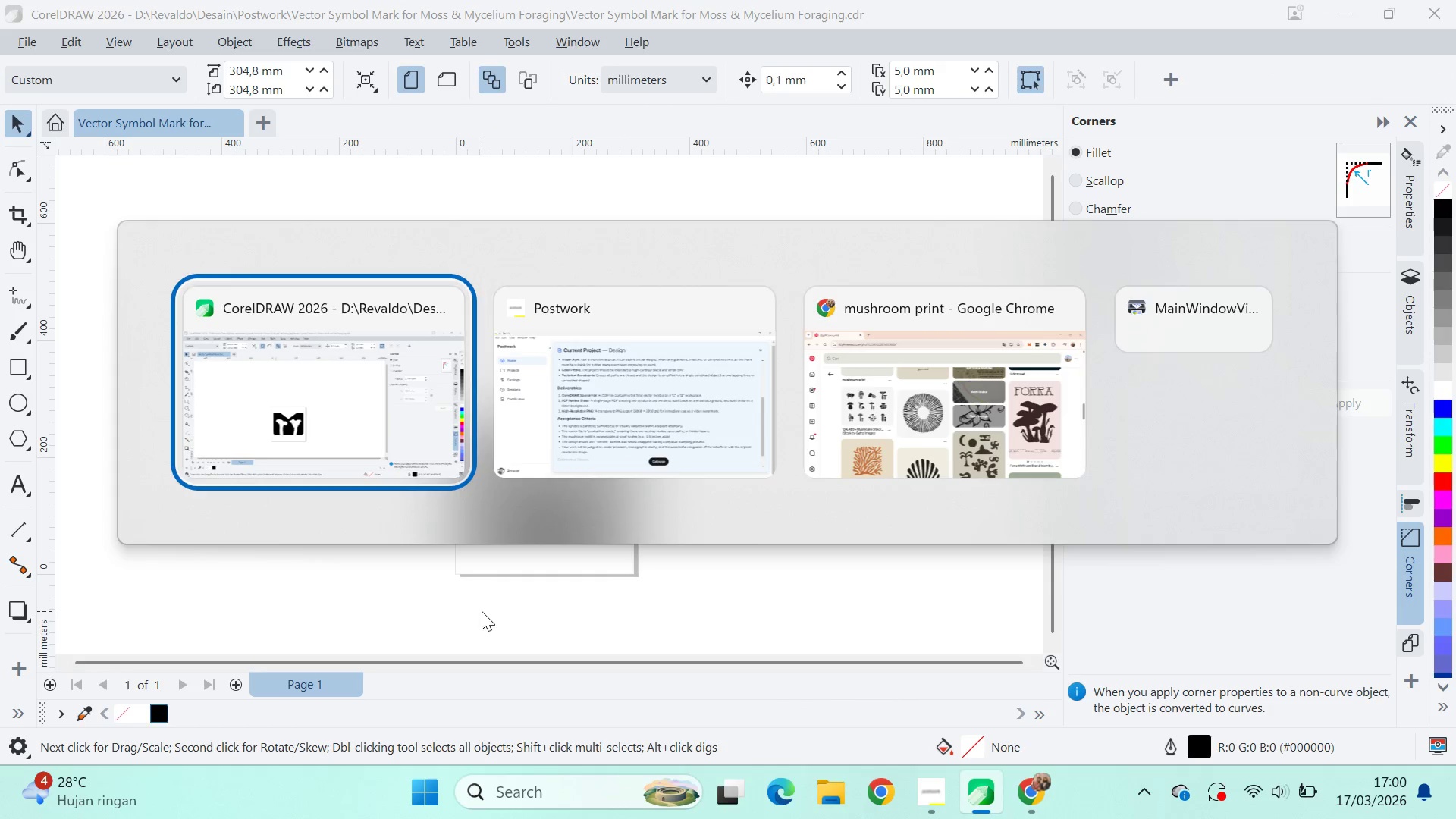 
key(Alt+Tab)
 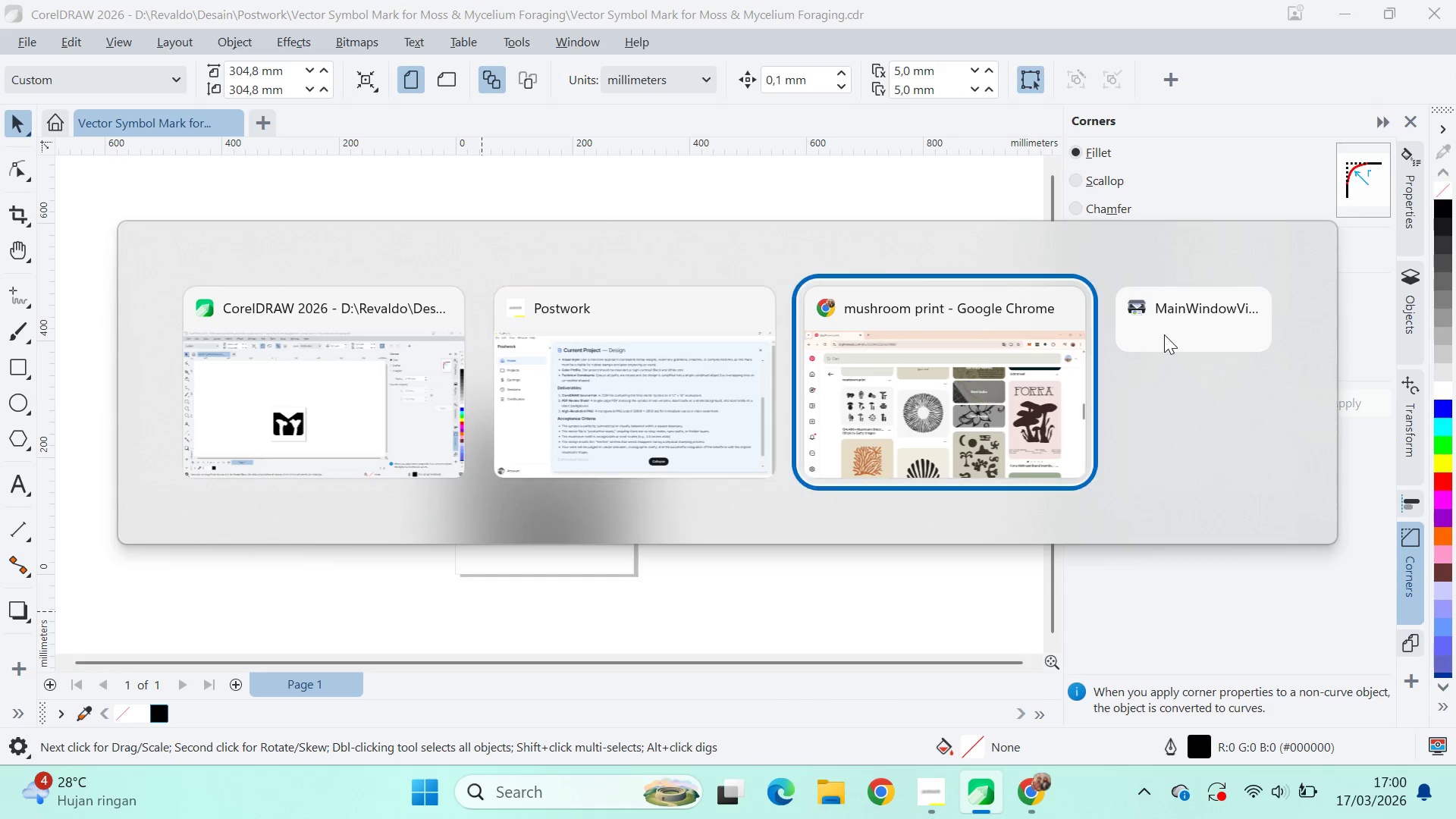 
key(Alt+Tab)
 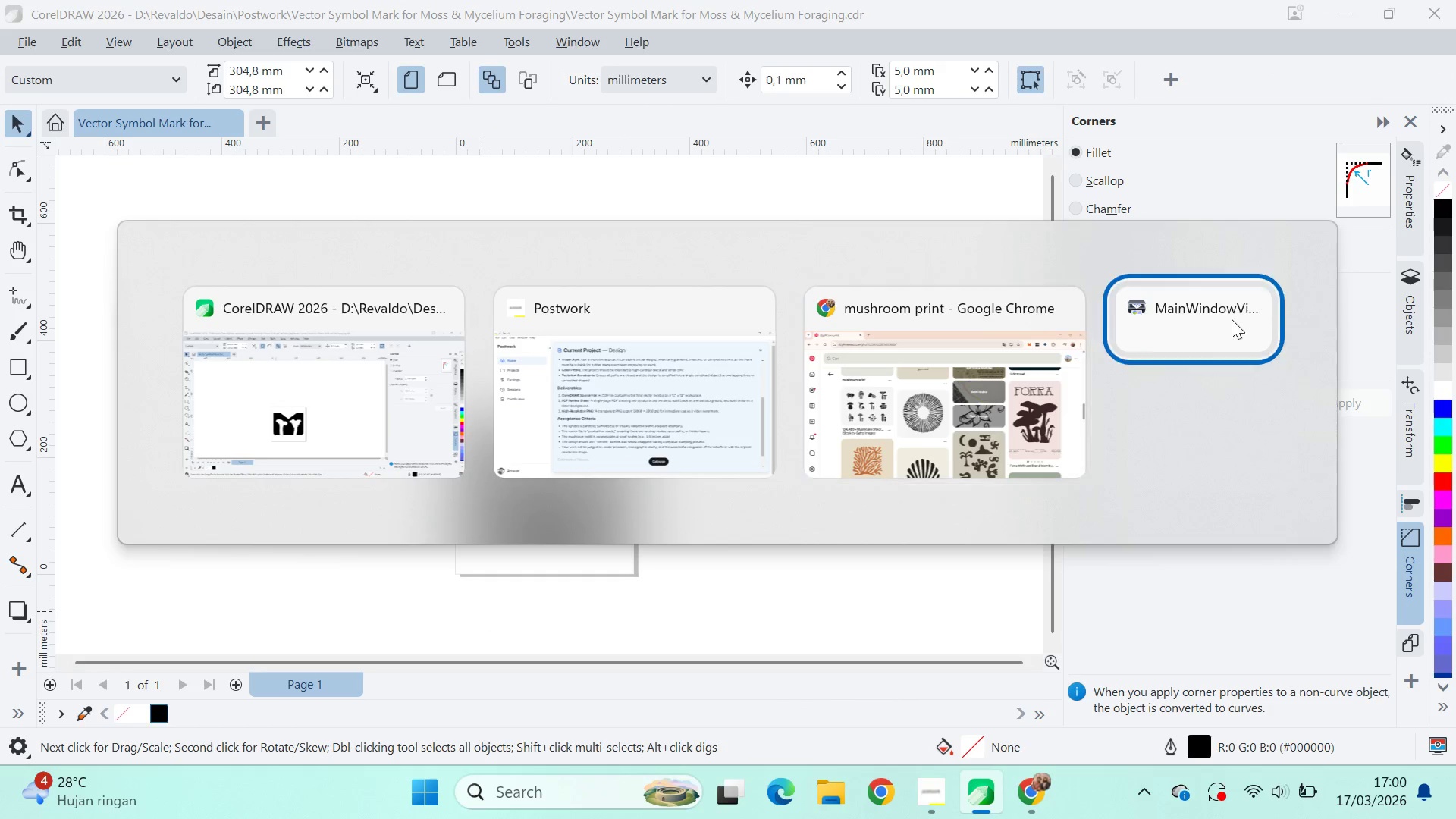 
key(Alt+Tab)
 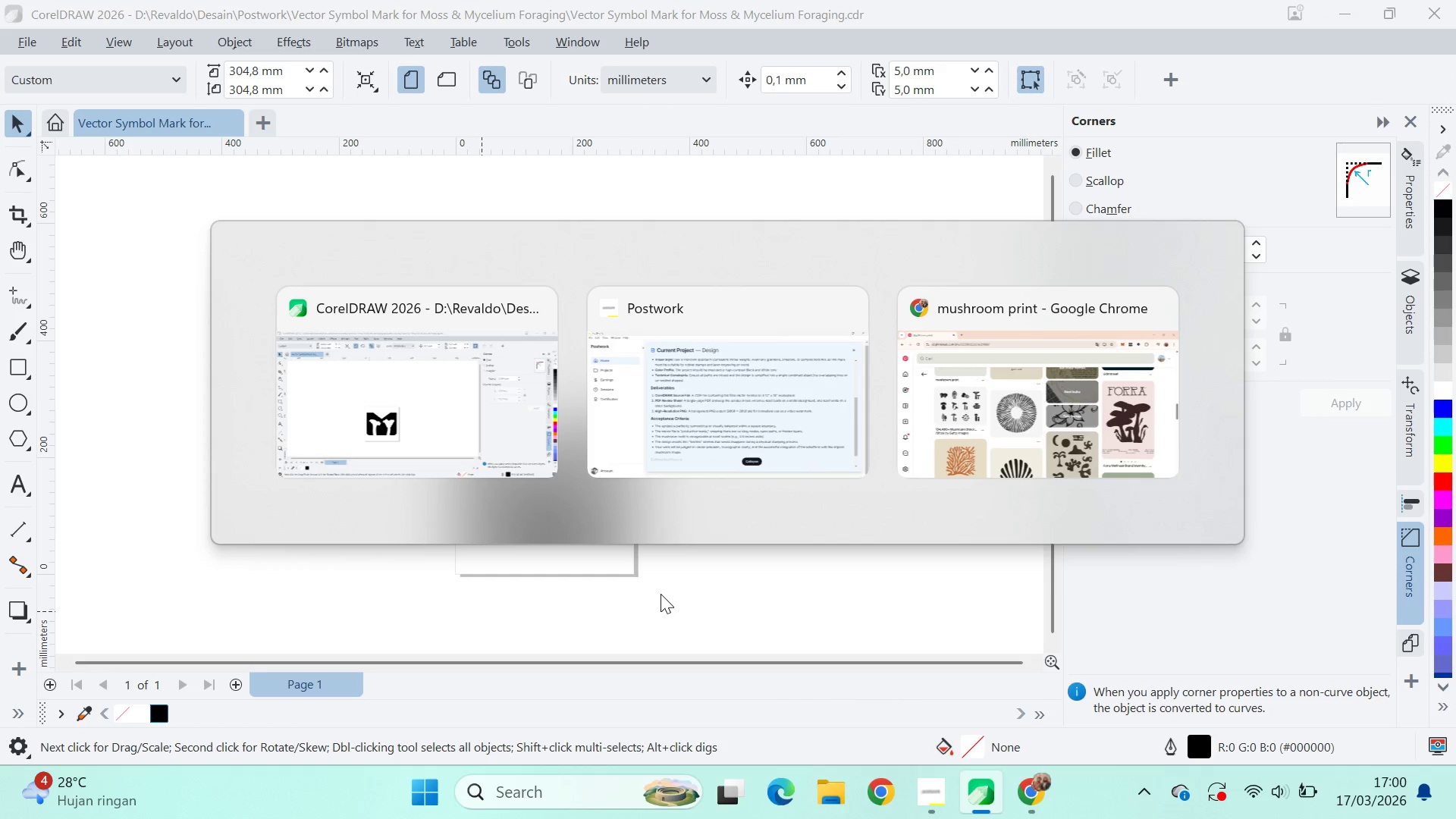 
key(Alt+Tab)
 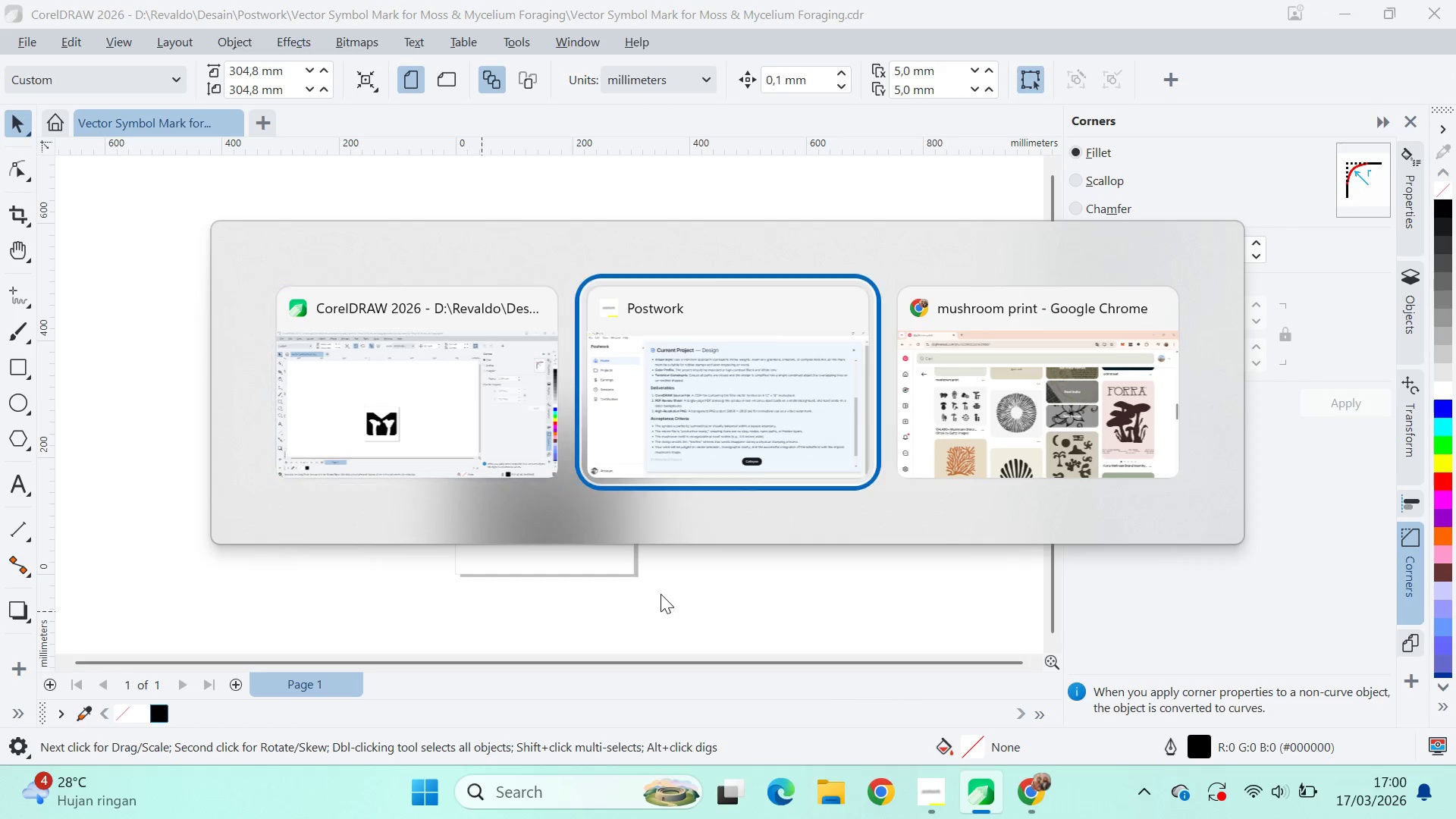 
key(Alt+Tab)